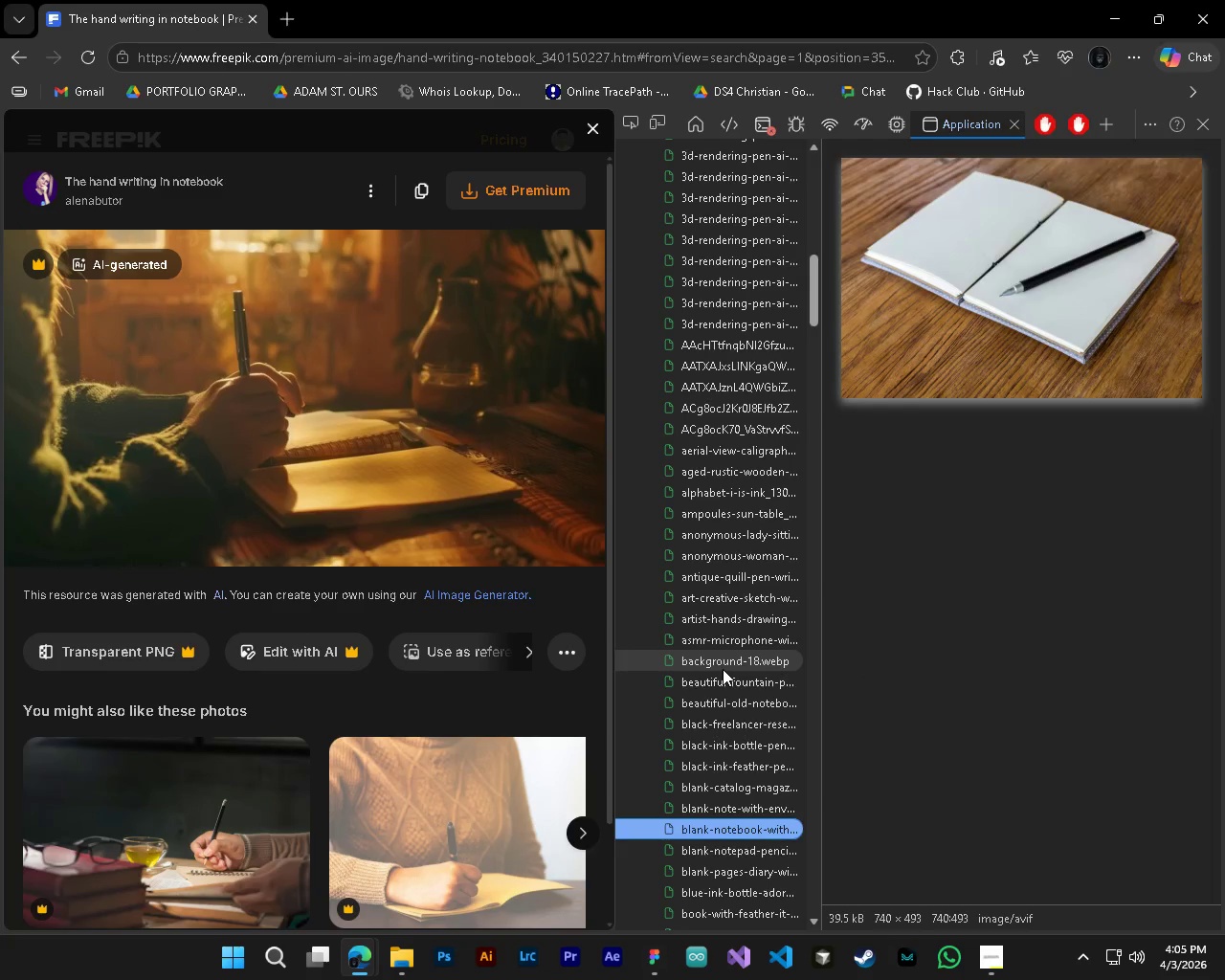 
key(ArrowDown)
 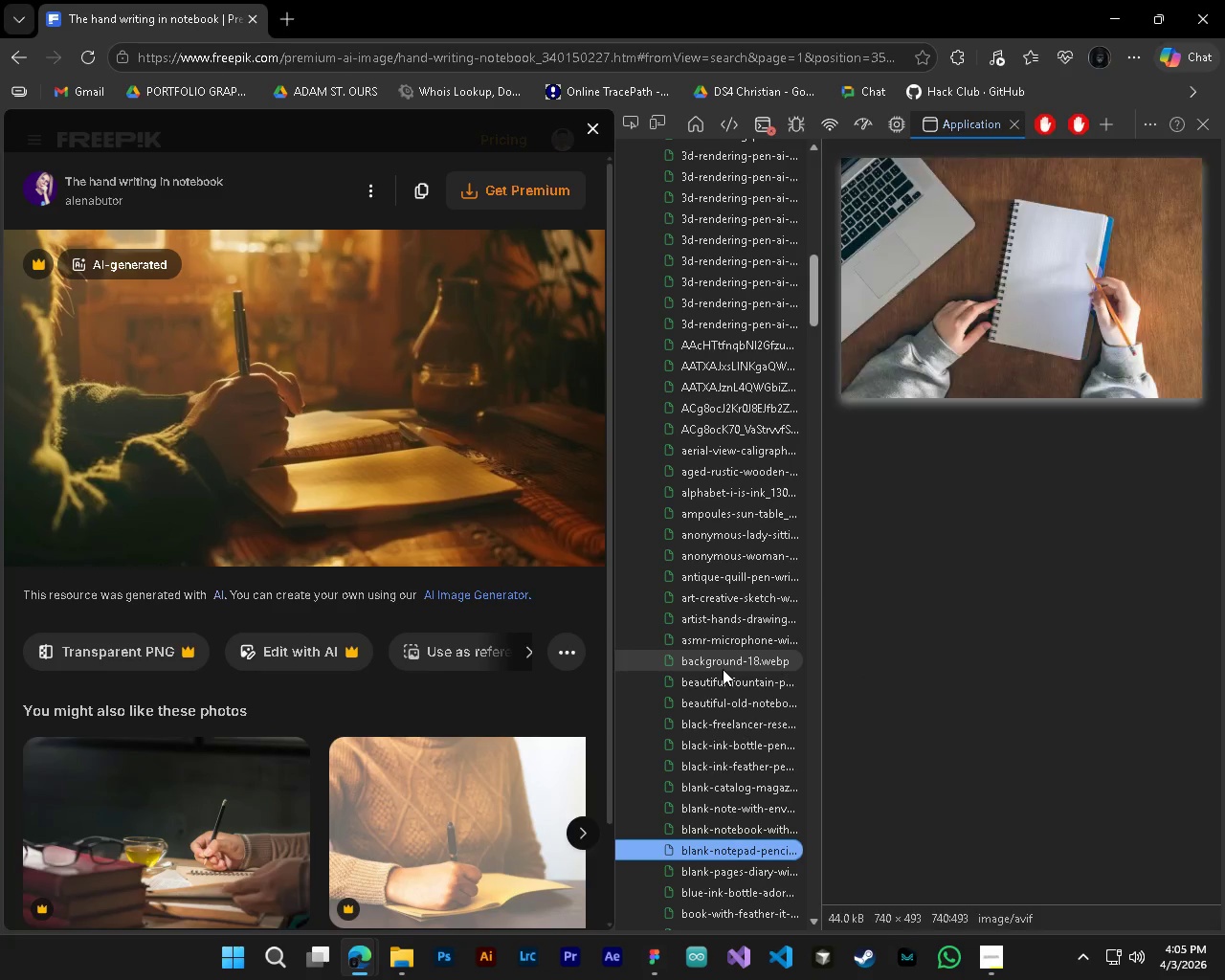 
key(ArrowDown)
 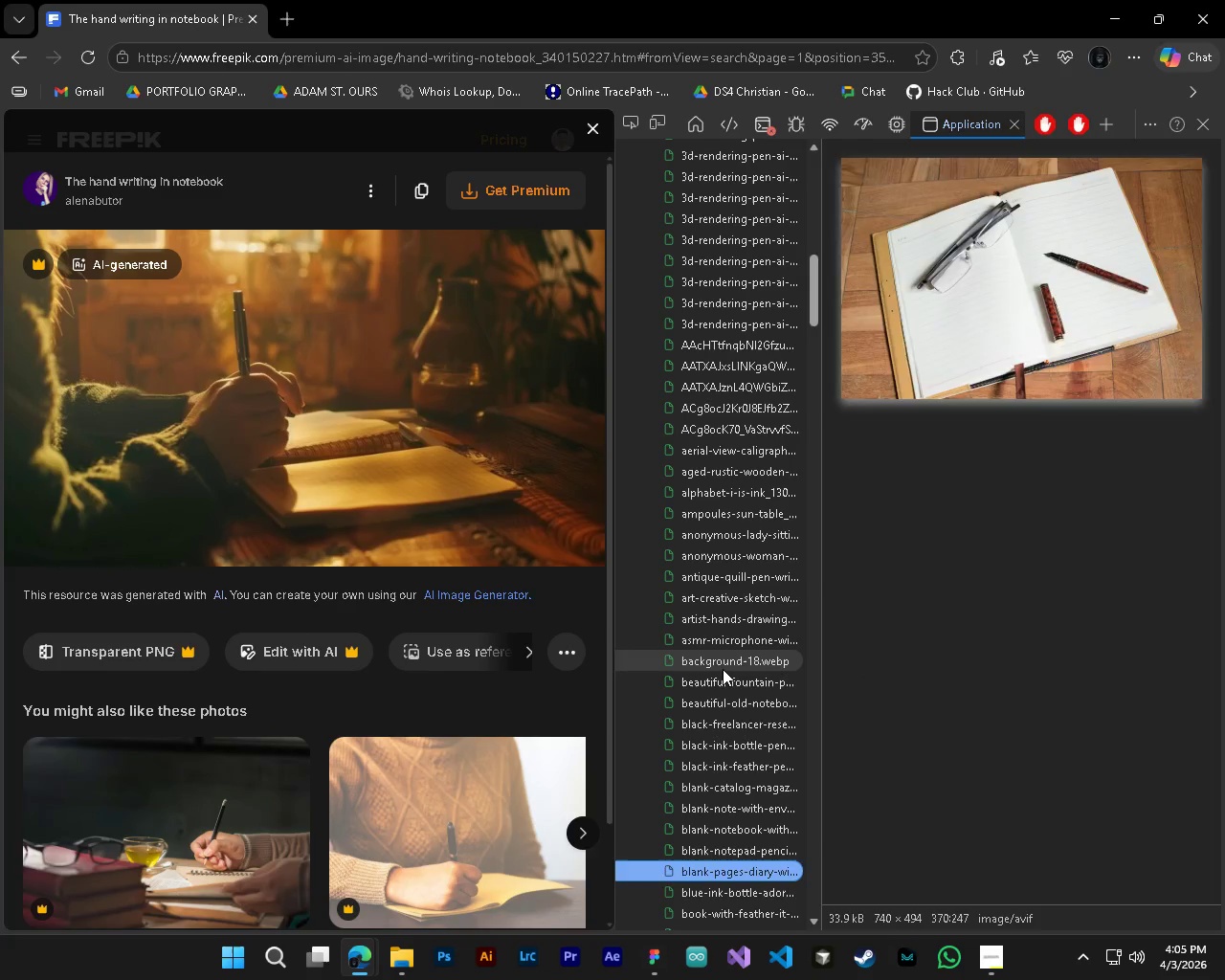 
key(ArrowDown)
 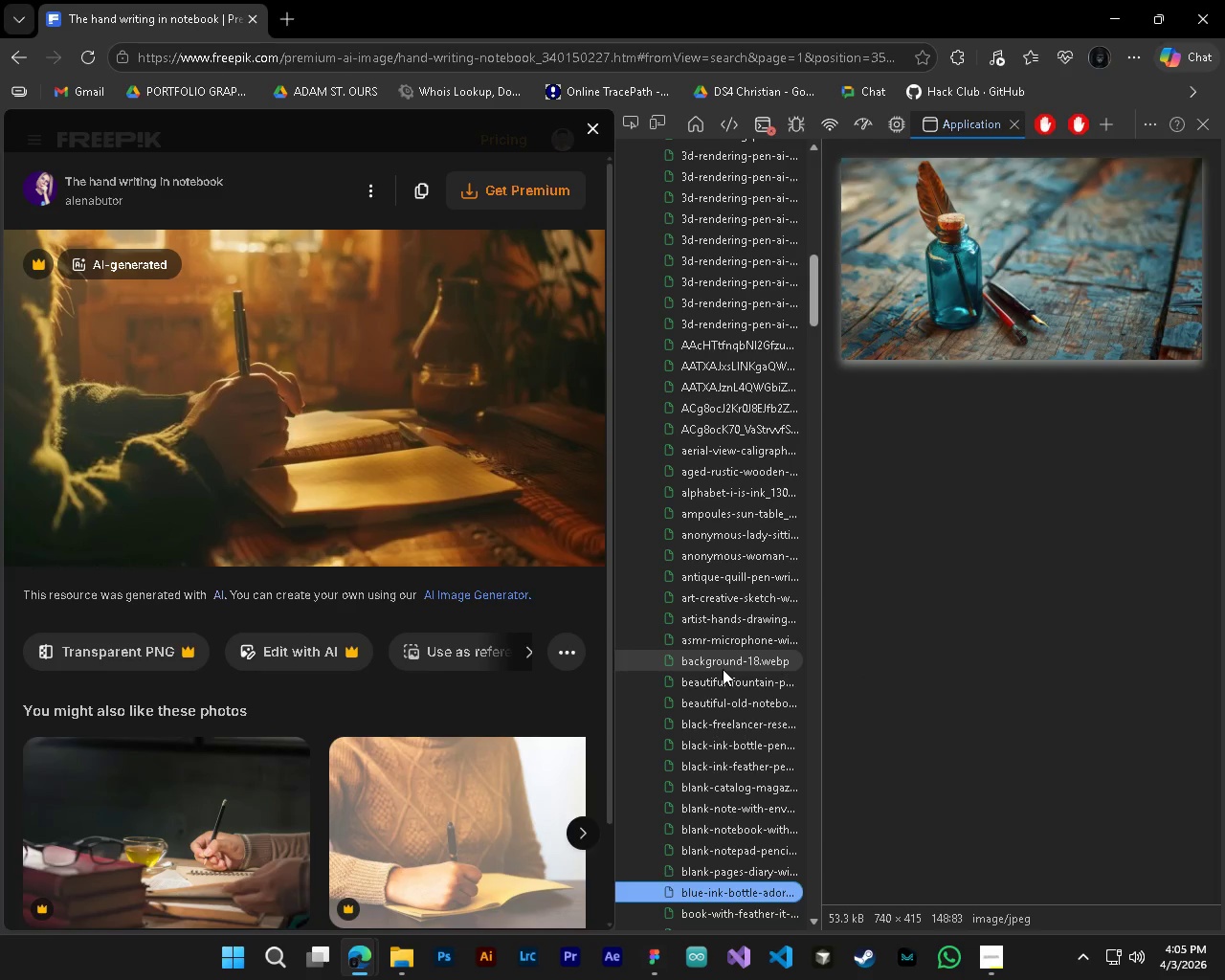 
key(ArrowDown)
 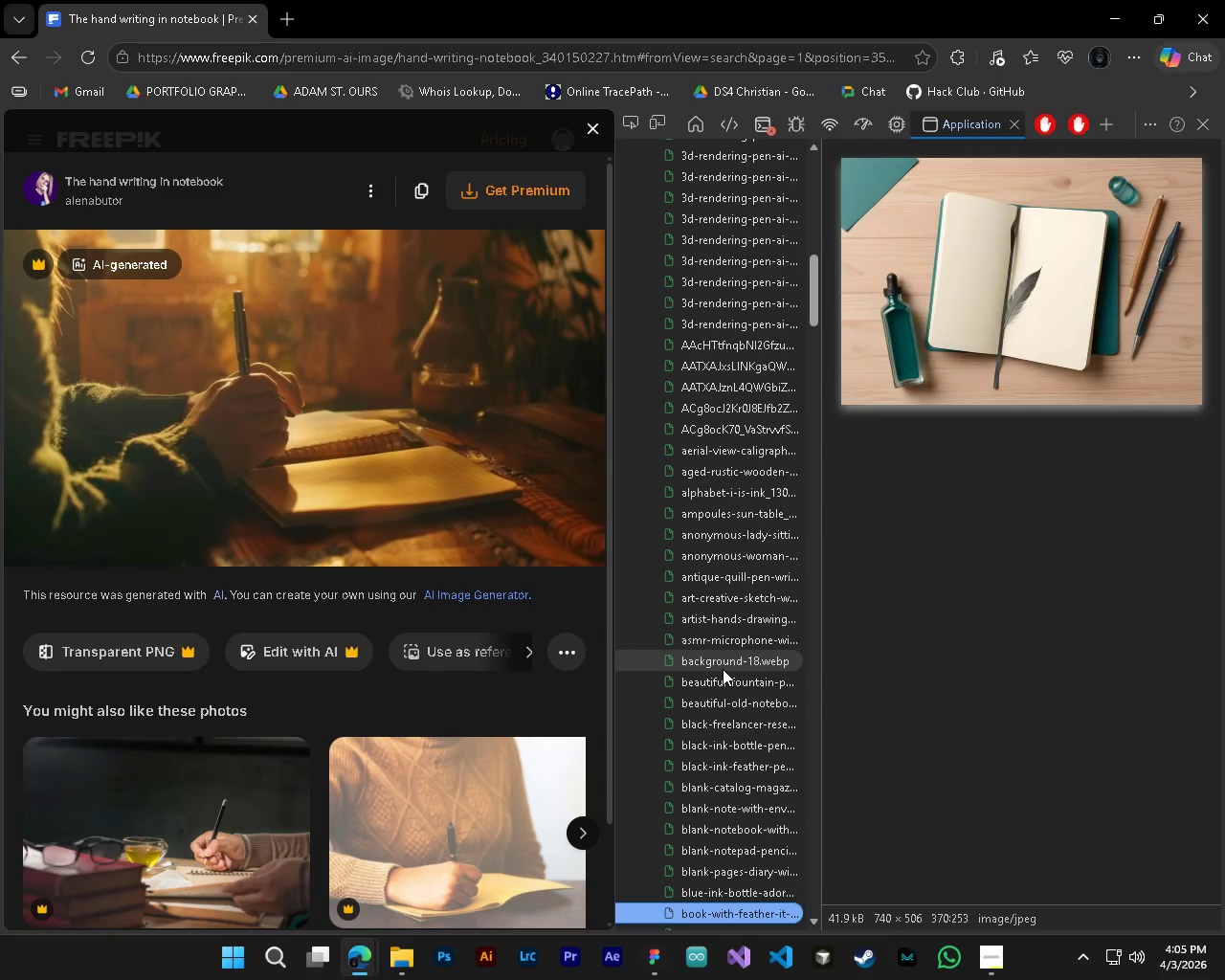 
key(ArrowDown)
 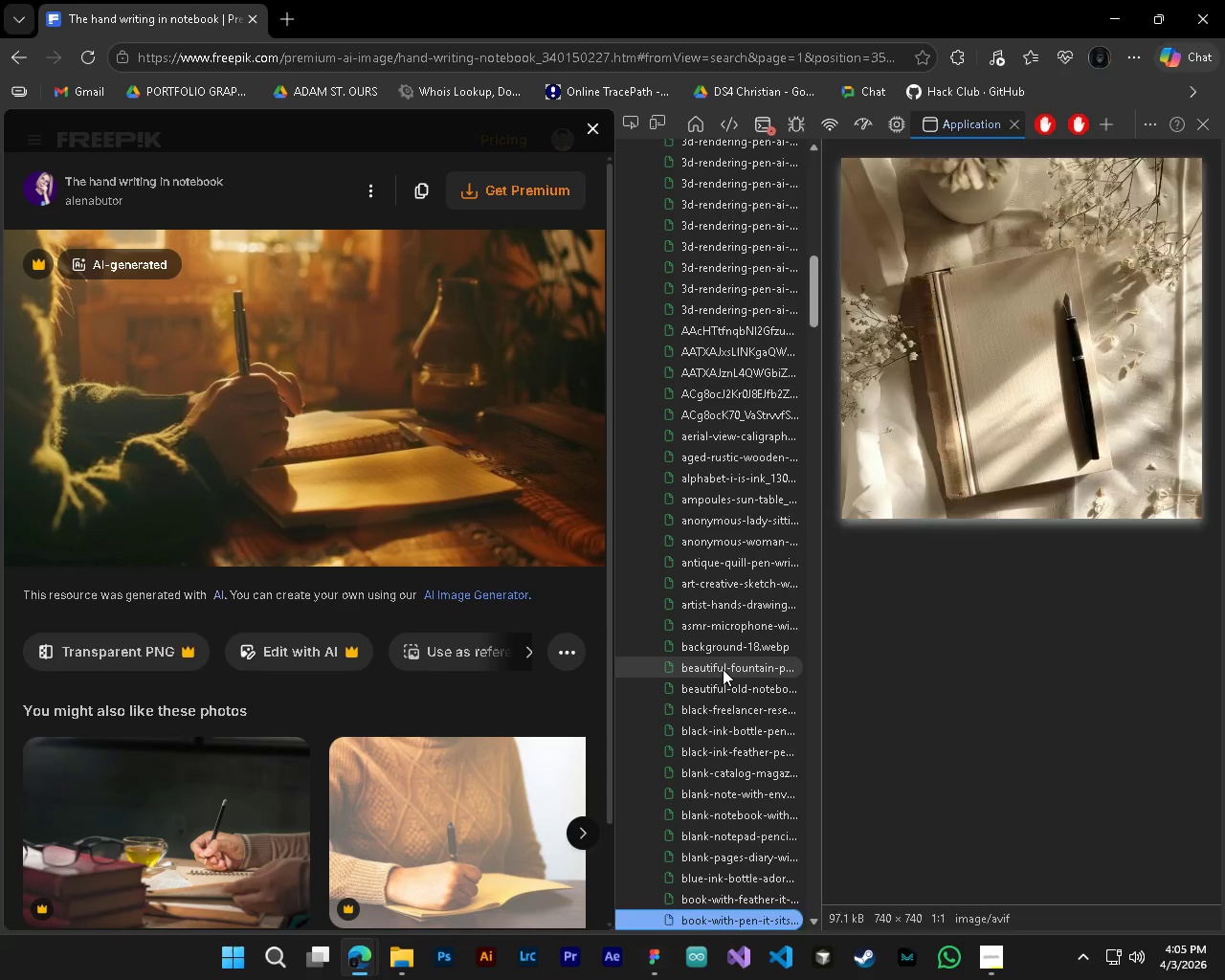 
key(ArrowDown)
 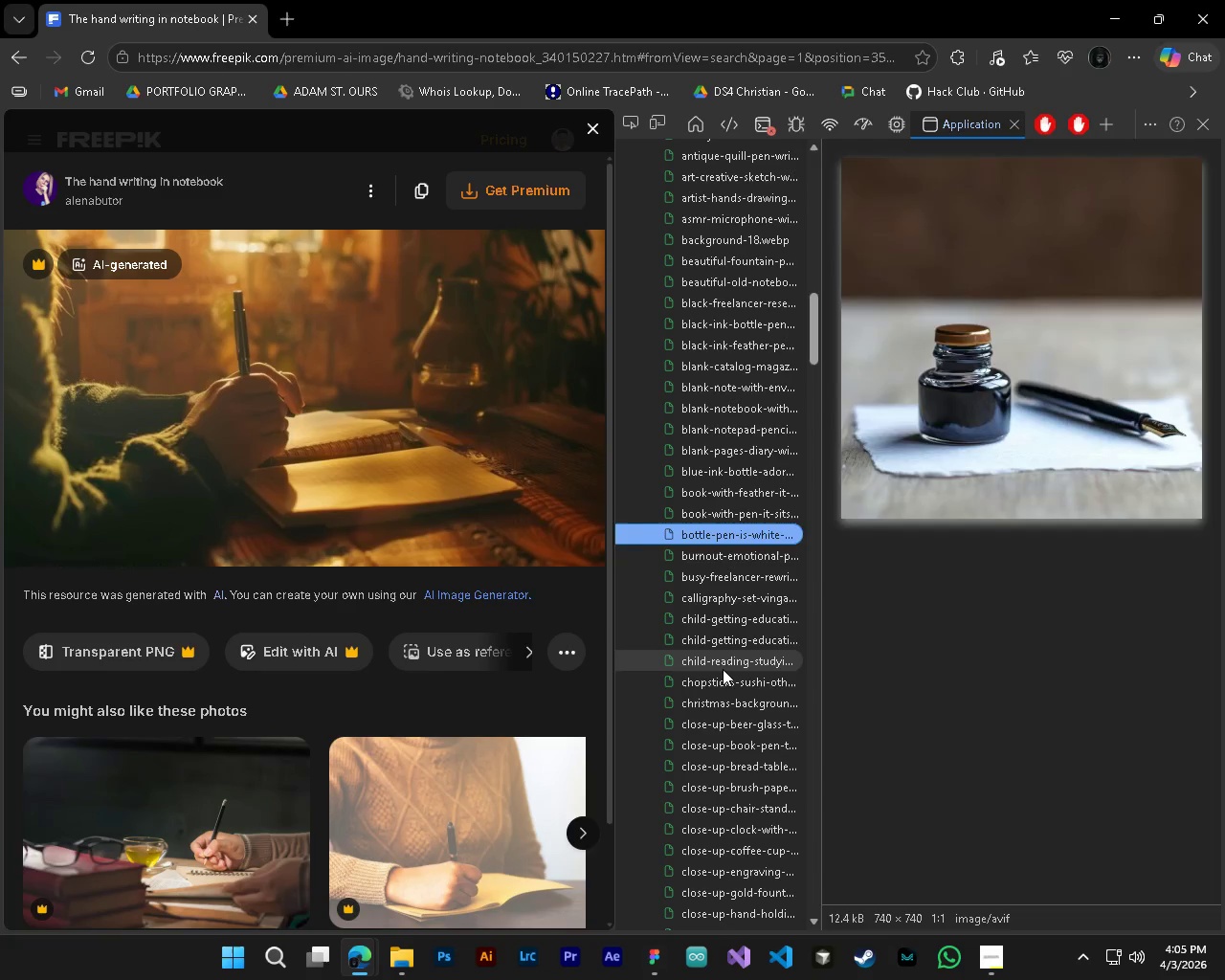 
key(ArrowDown)
 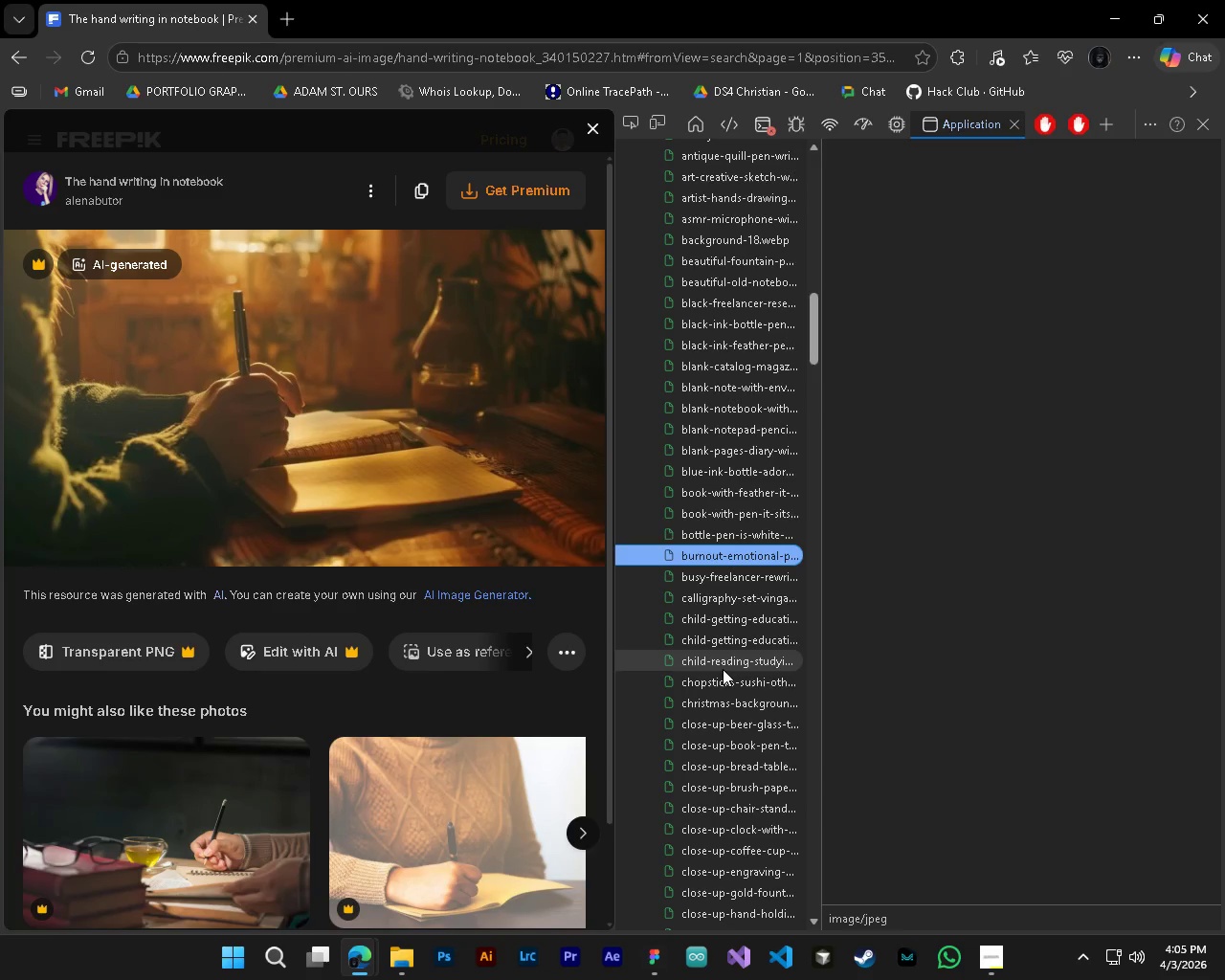 
key(ArrowDown)
 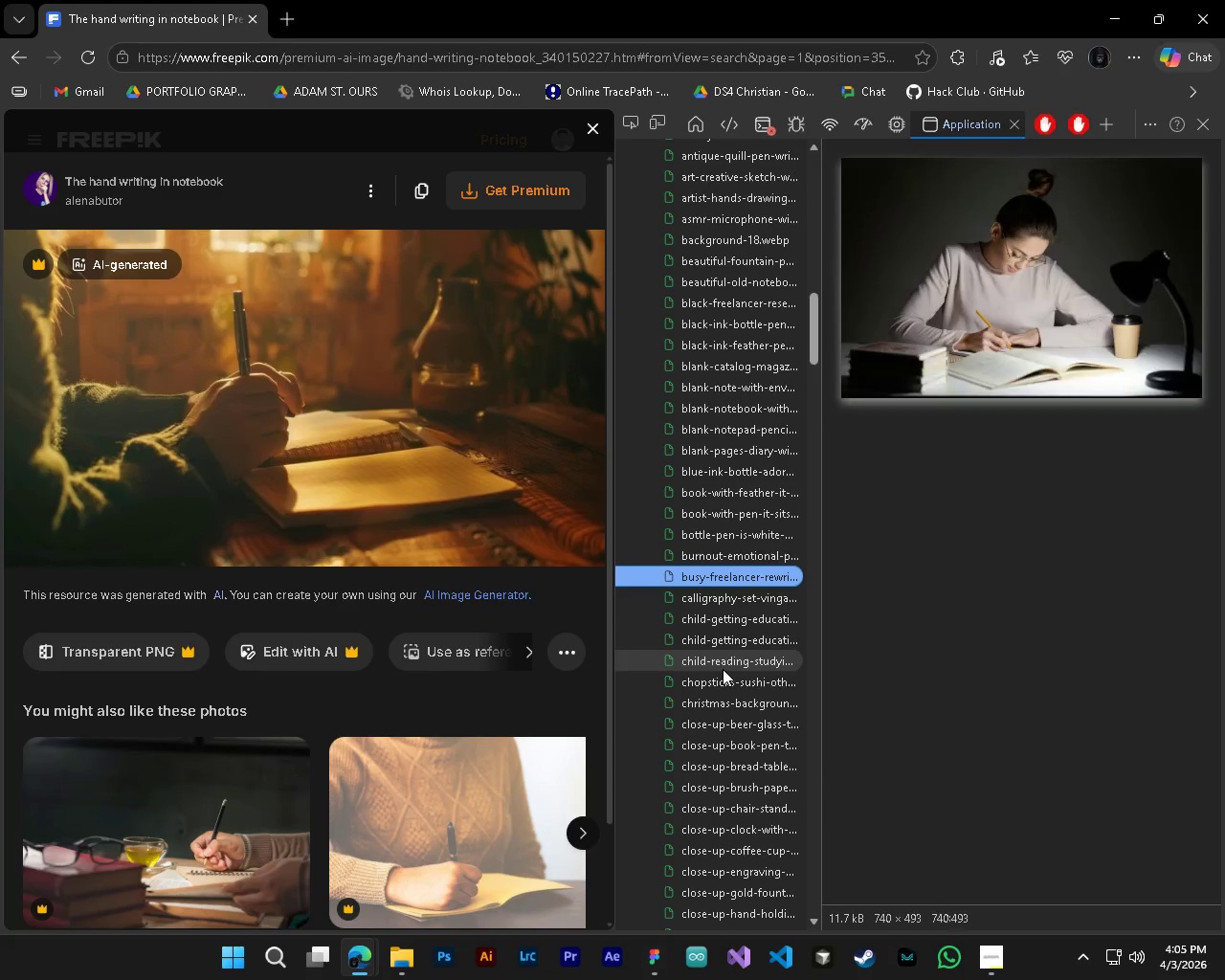 
key(ArrowDown)
 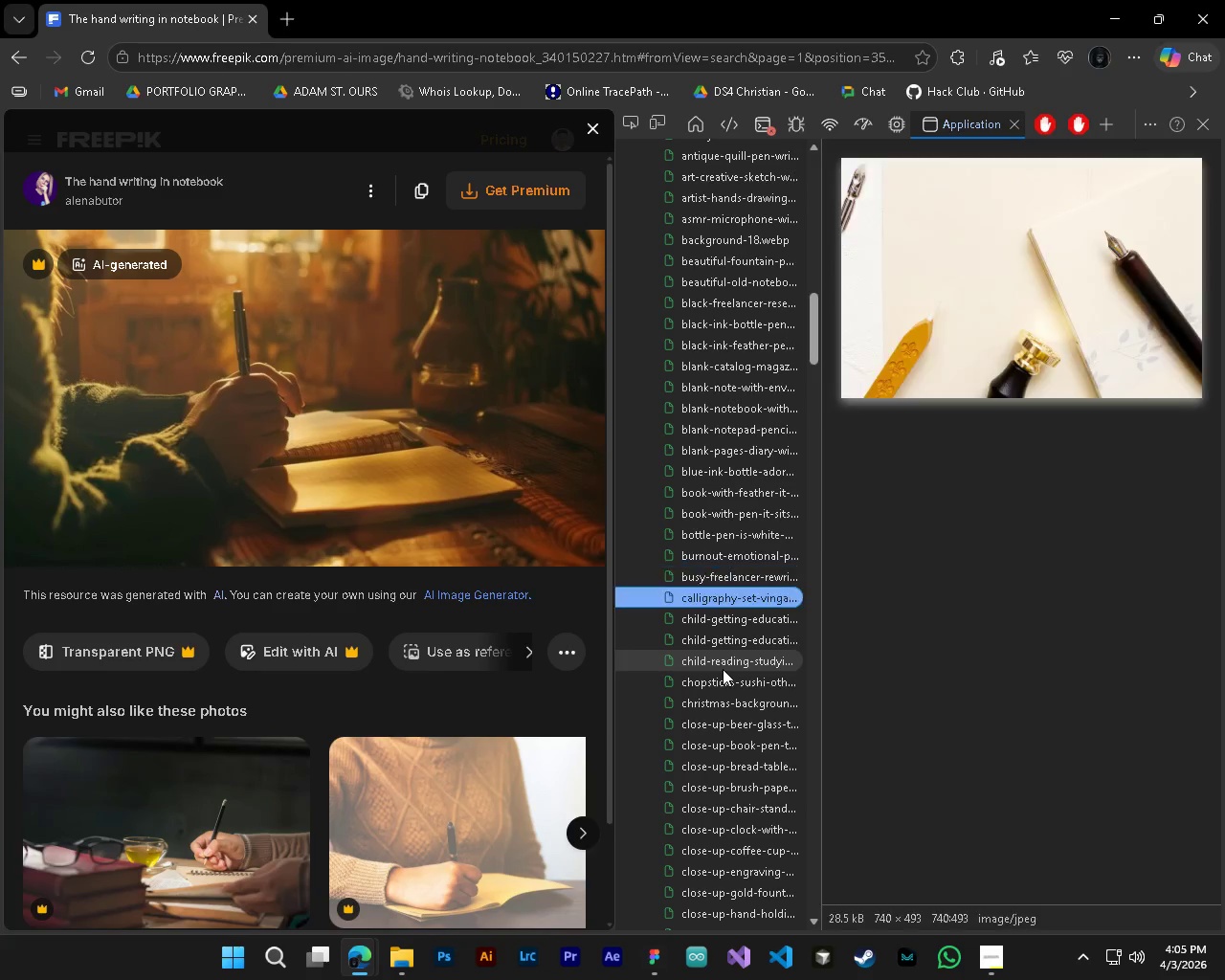 
key(ArrowDown)
 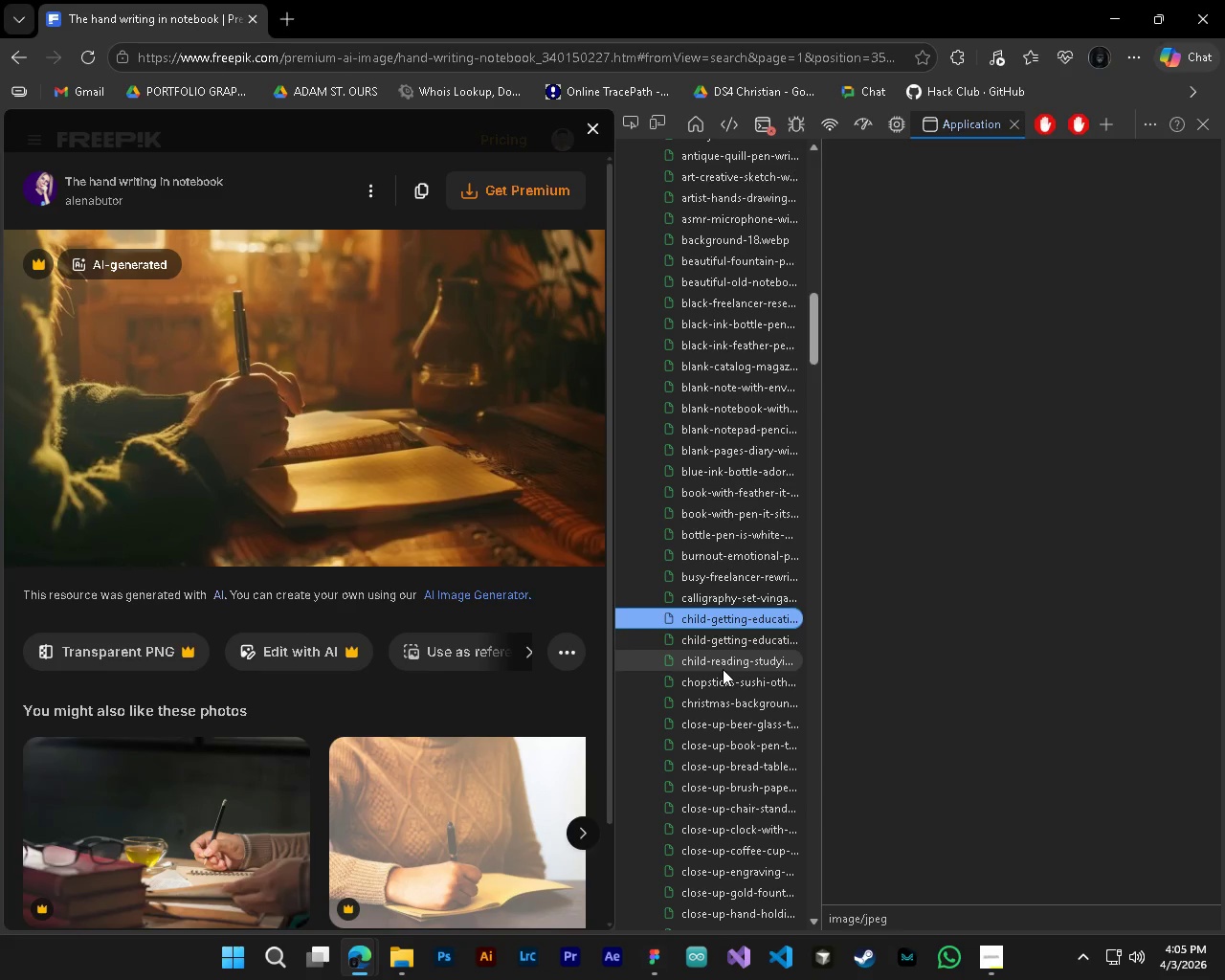 
key(ArrowUp)
 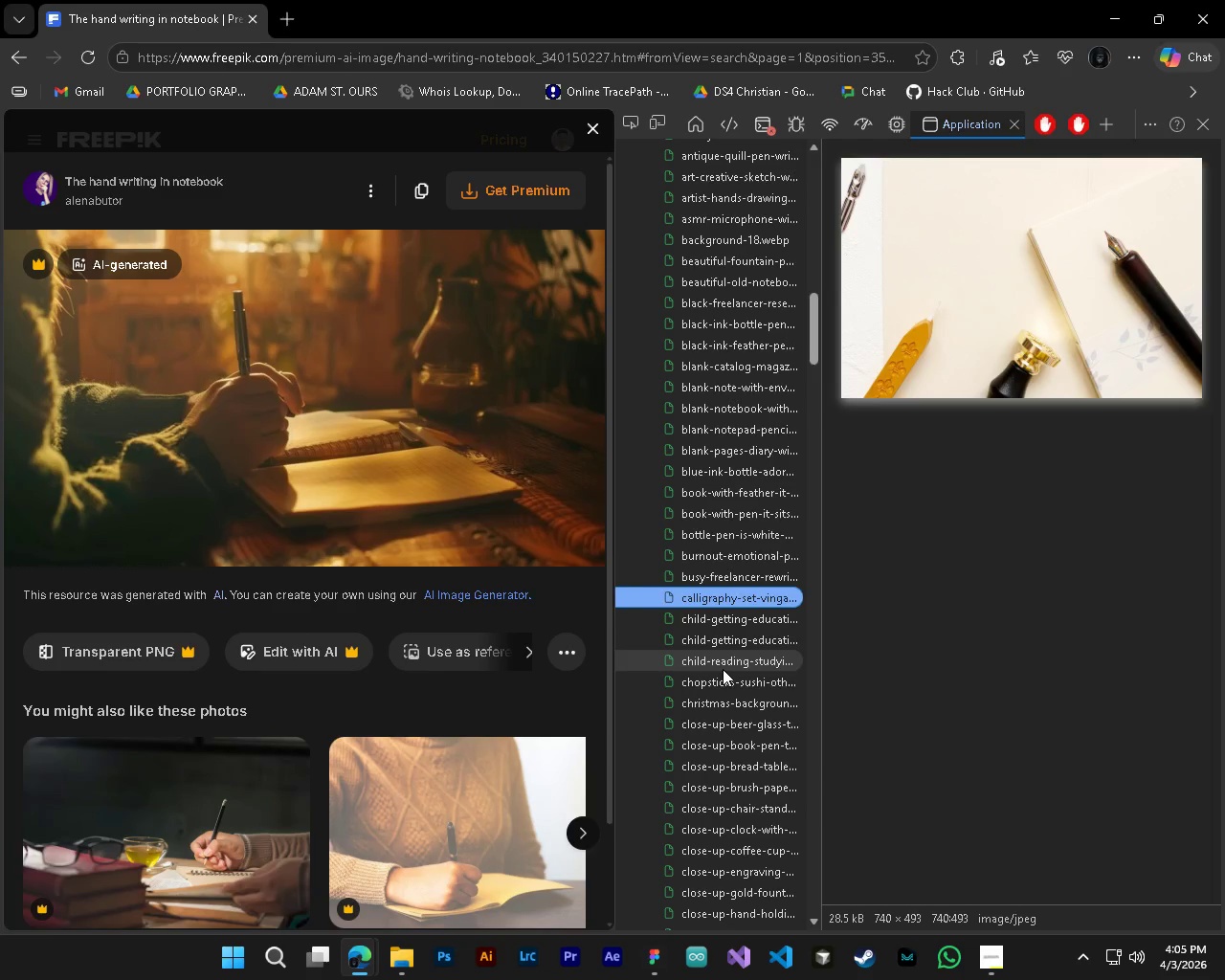 
key(ArrowUp)
 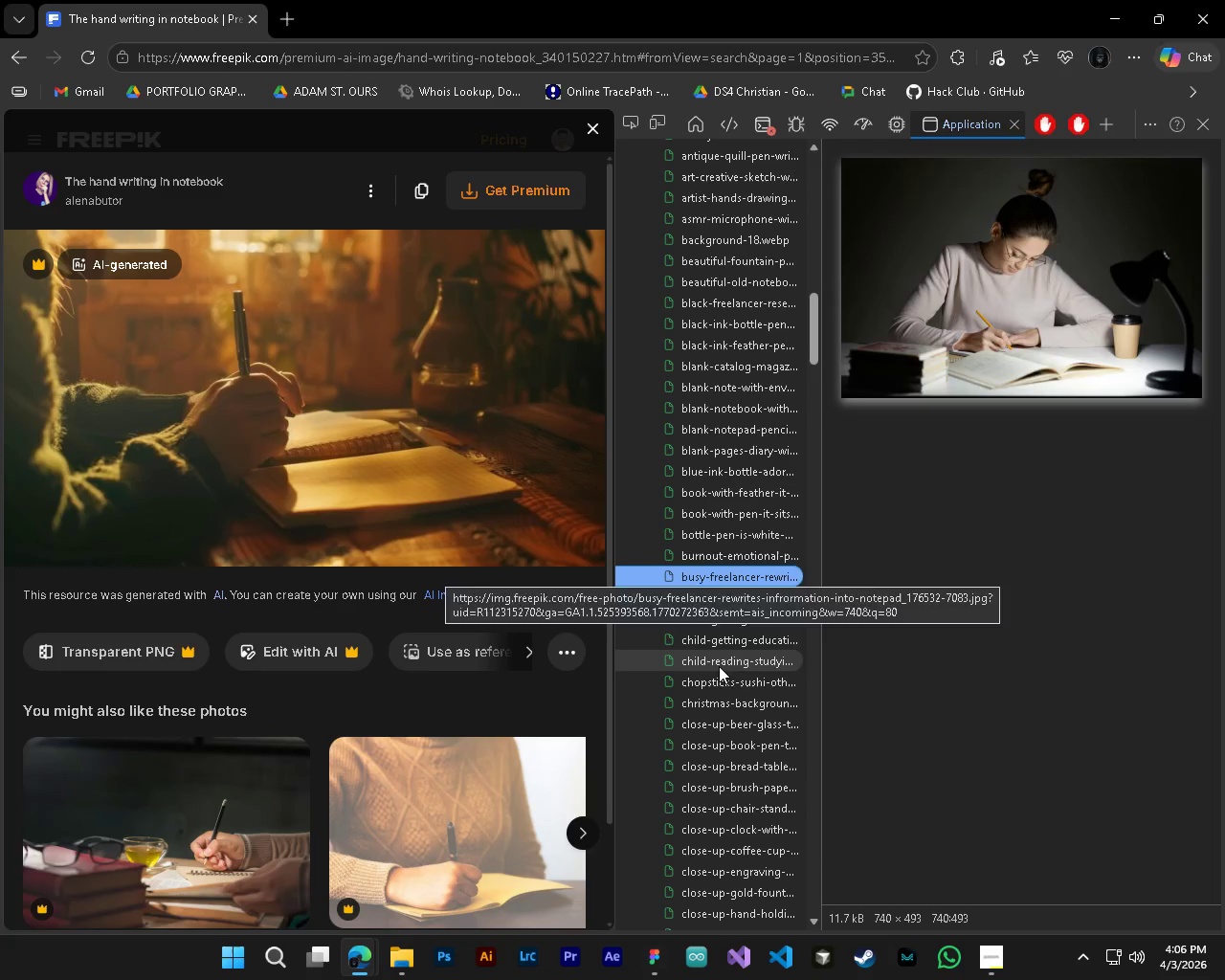 
double_click([675, 579])
 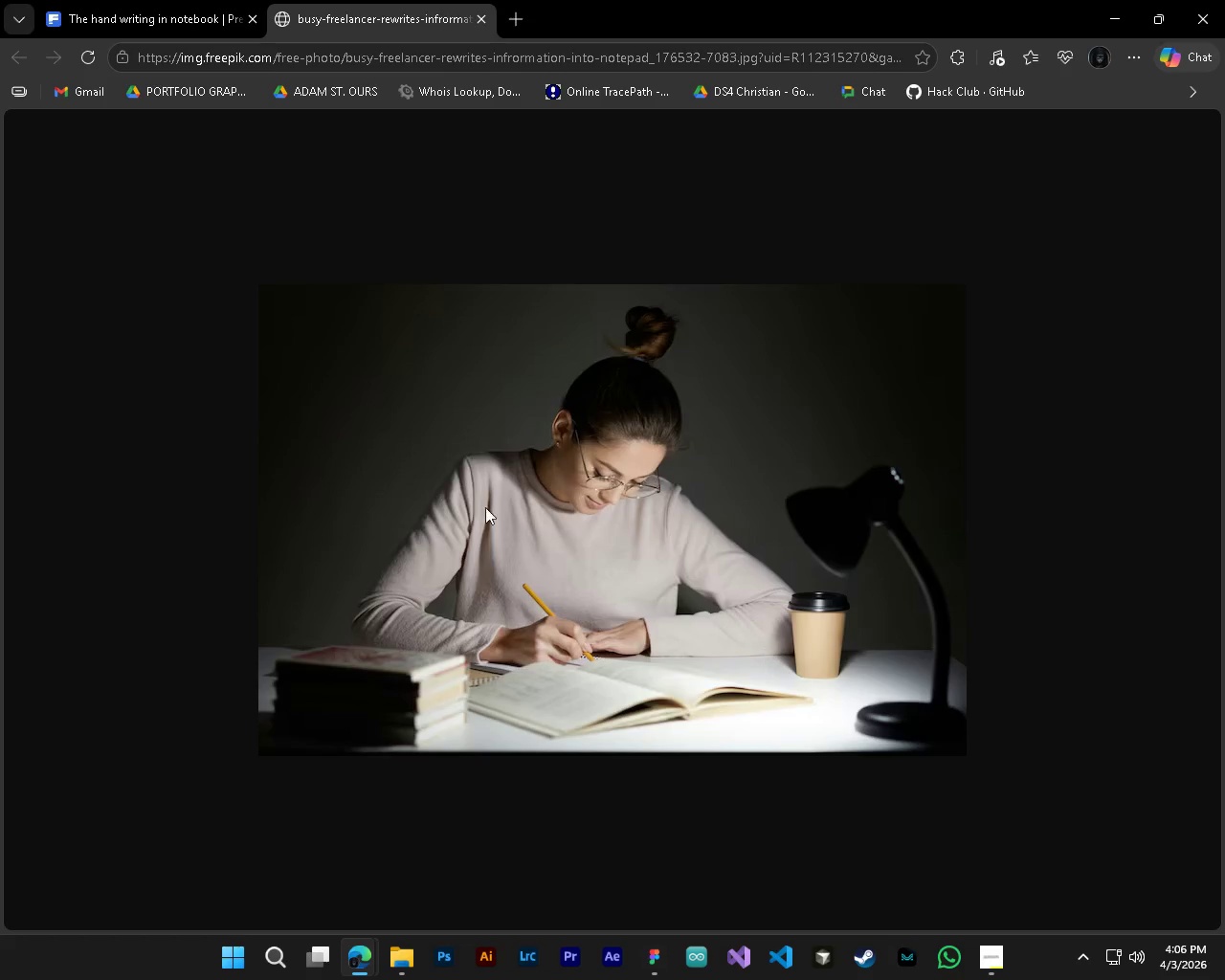 
left_click([137, 0])
 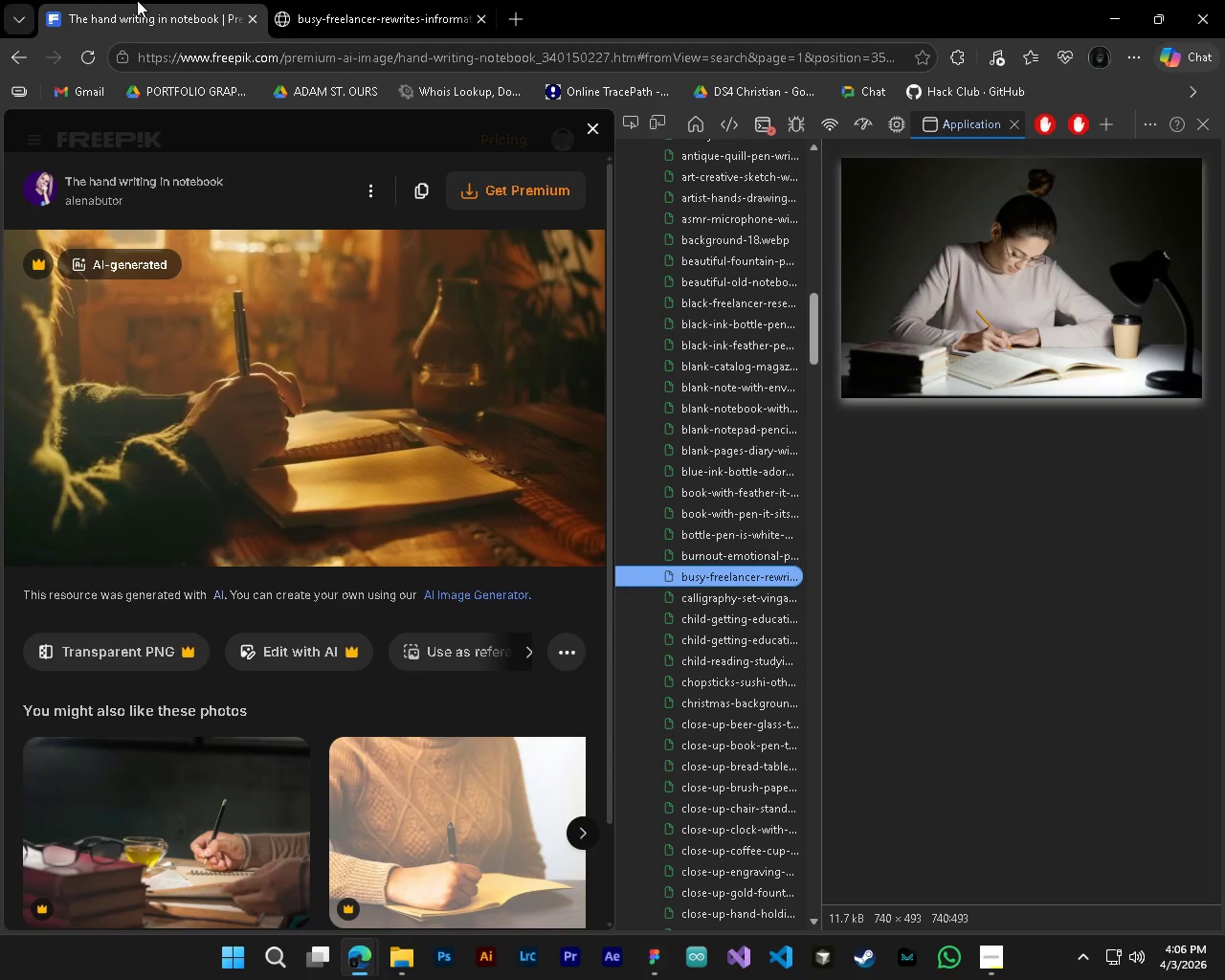 
key(ArrowDown)
 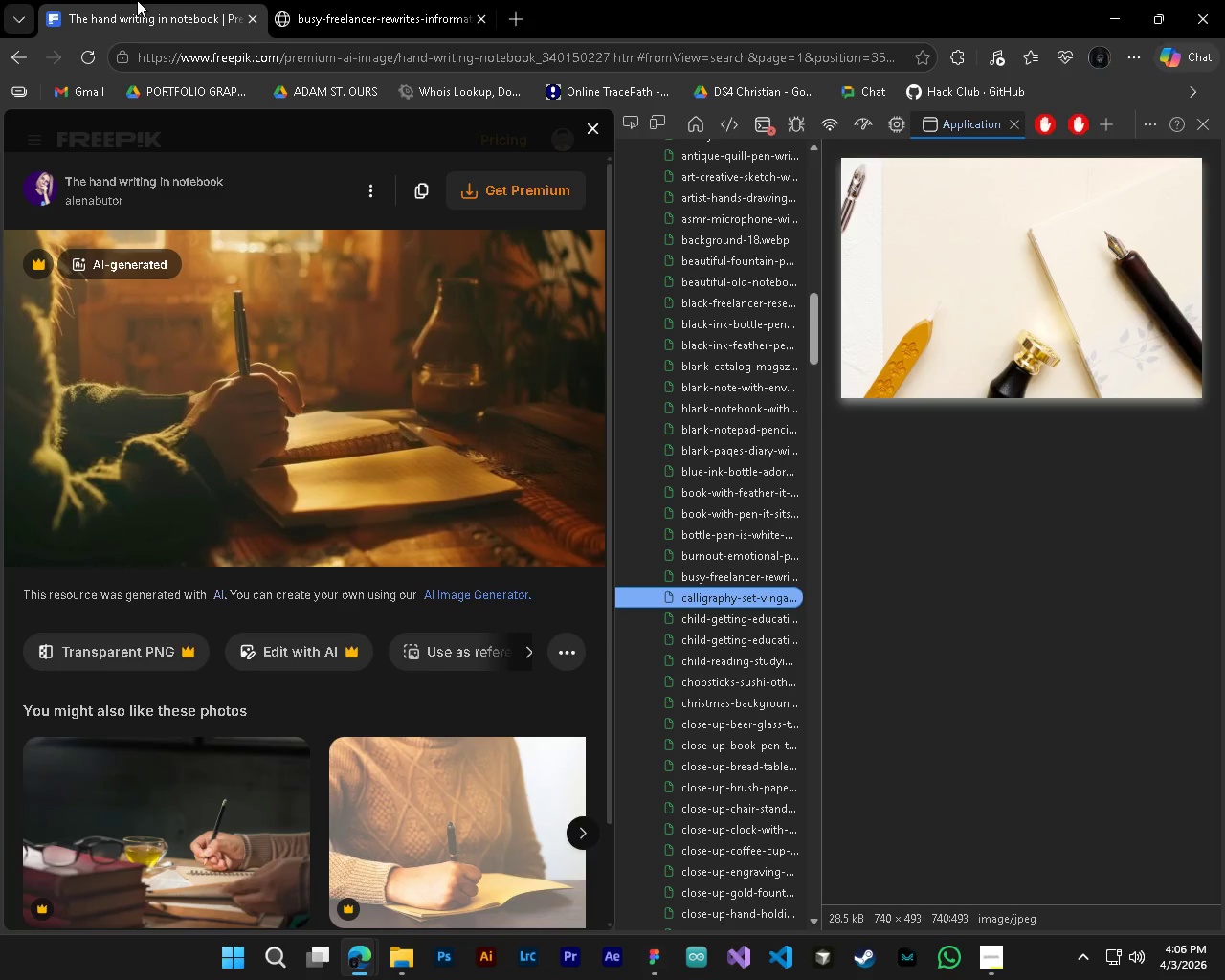 
key(ArrowDown)
 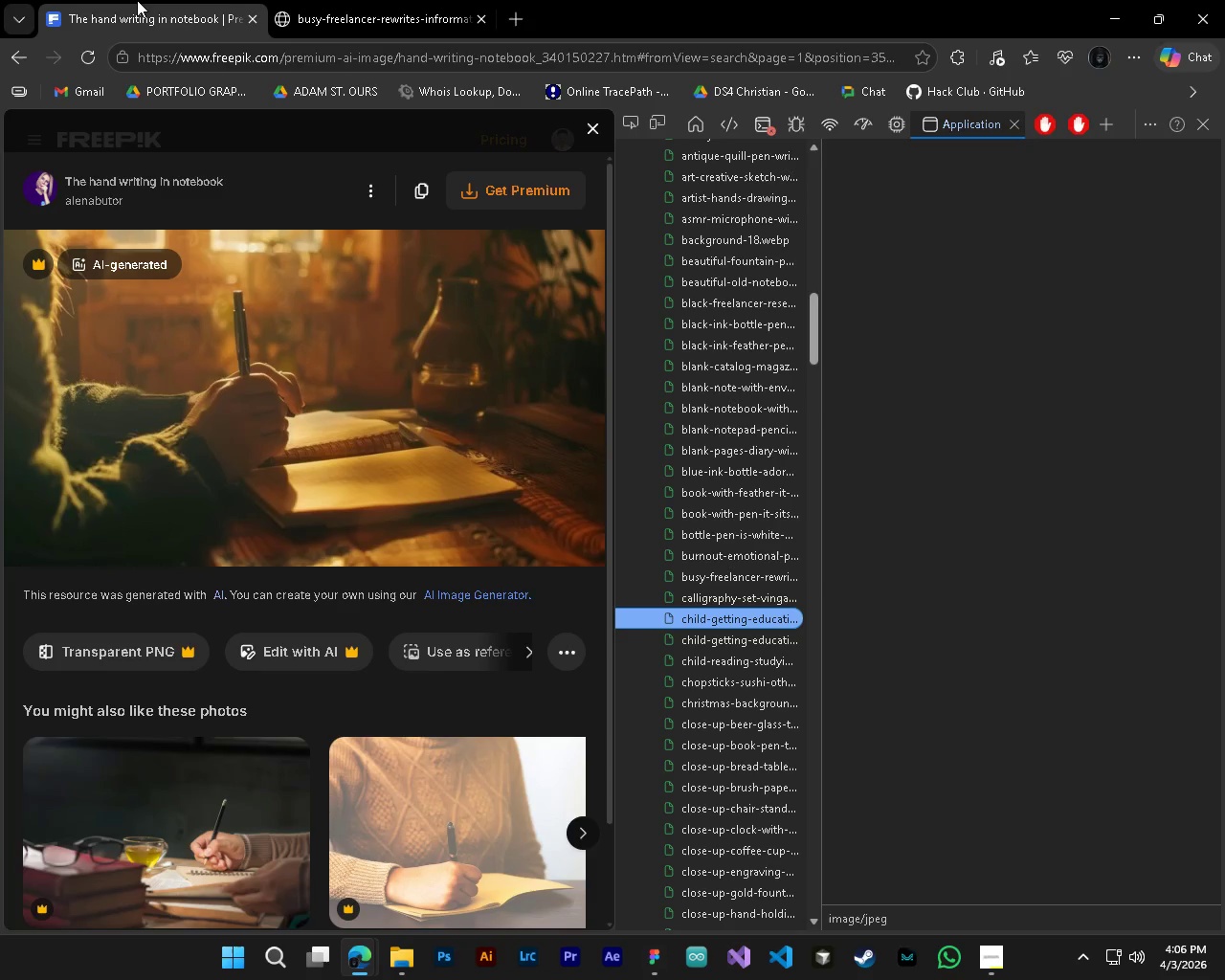 
key(ArrowDown)
 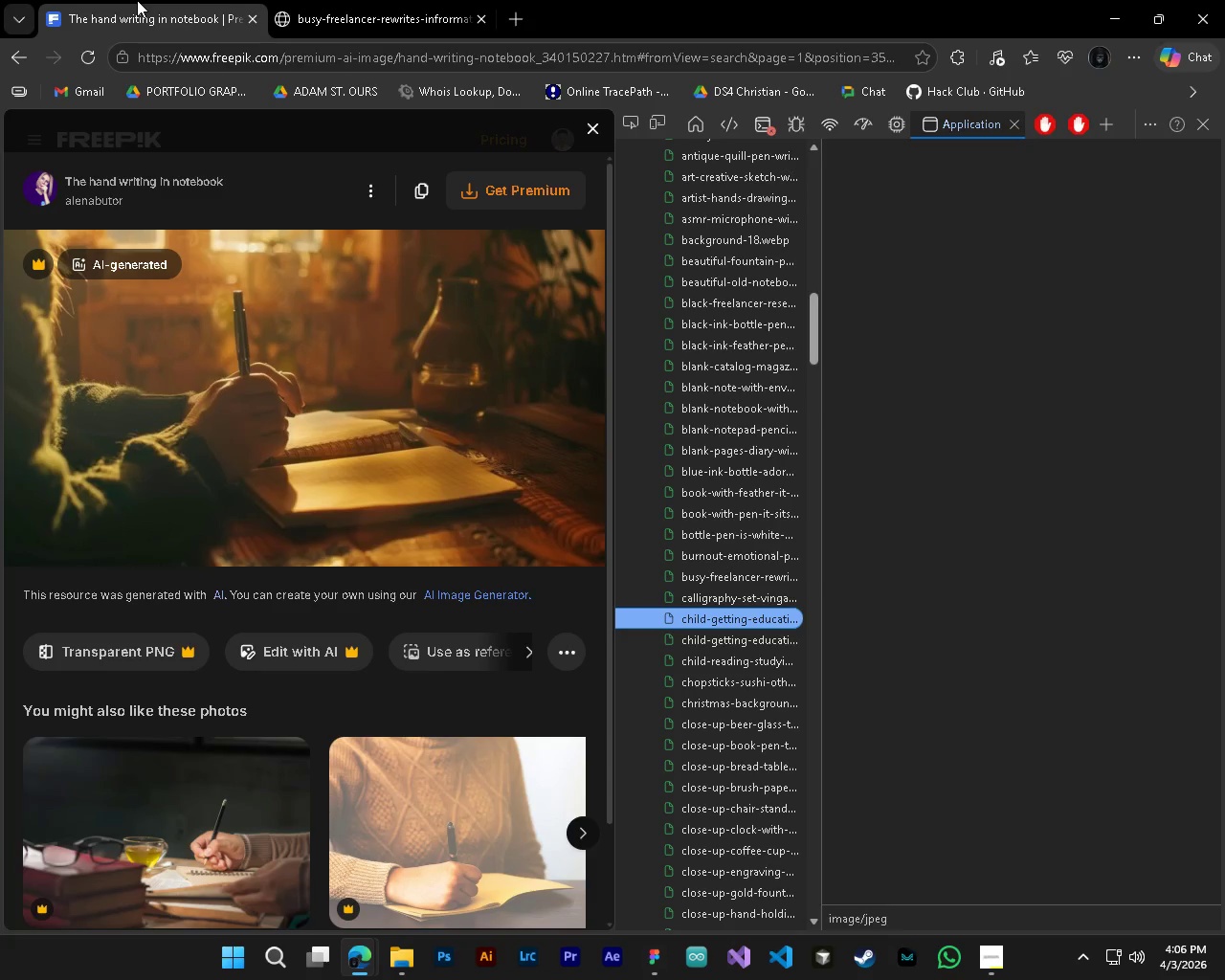 
key(ArrowUp)
 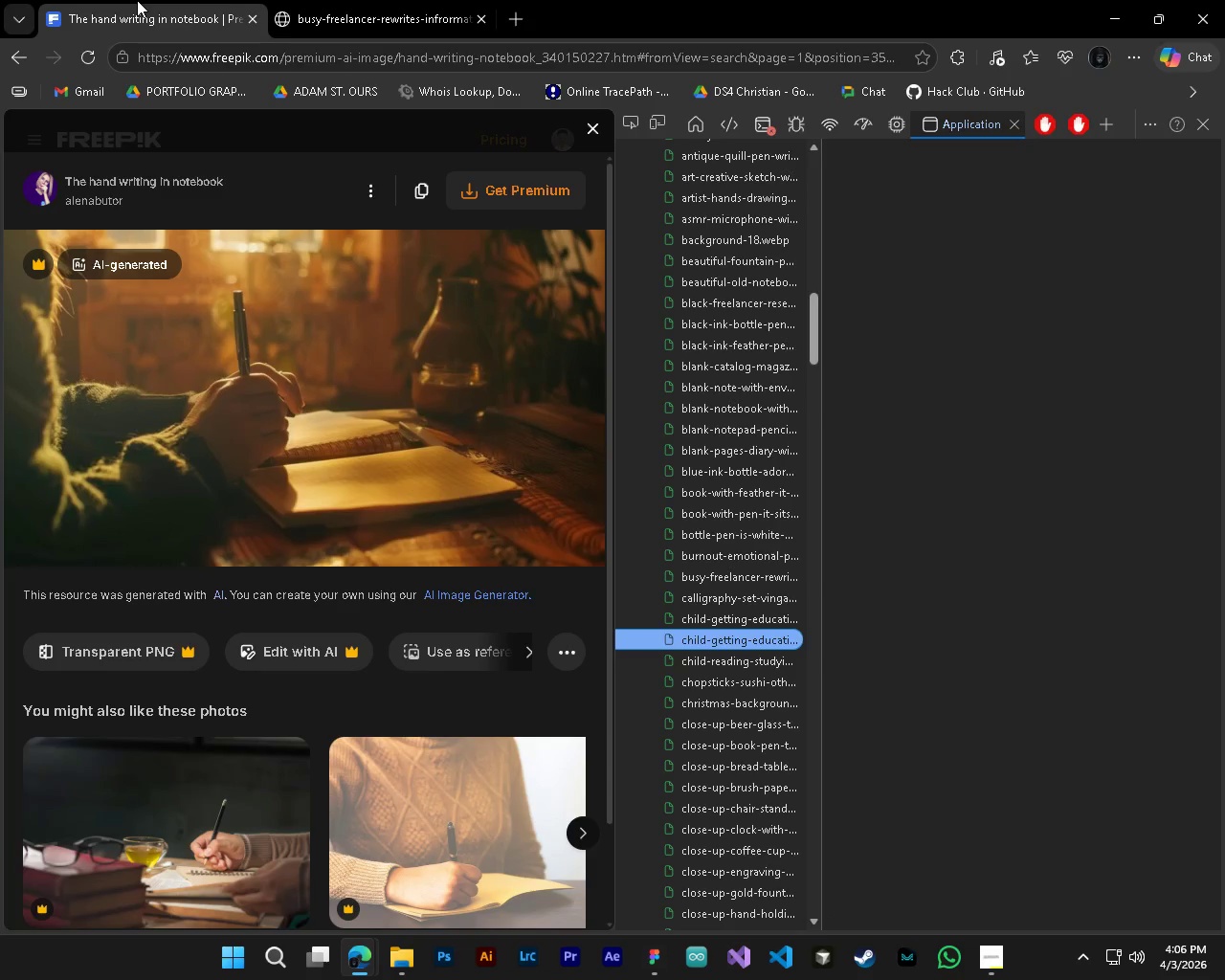 
key(ArrowUp)
 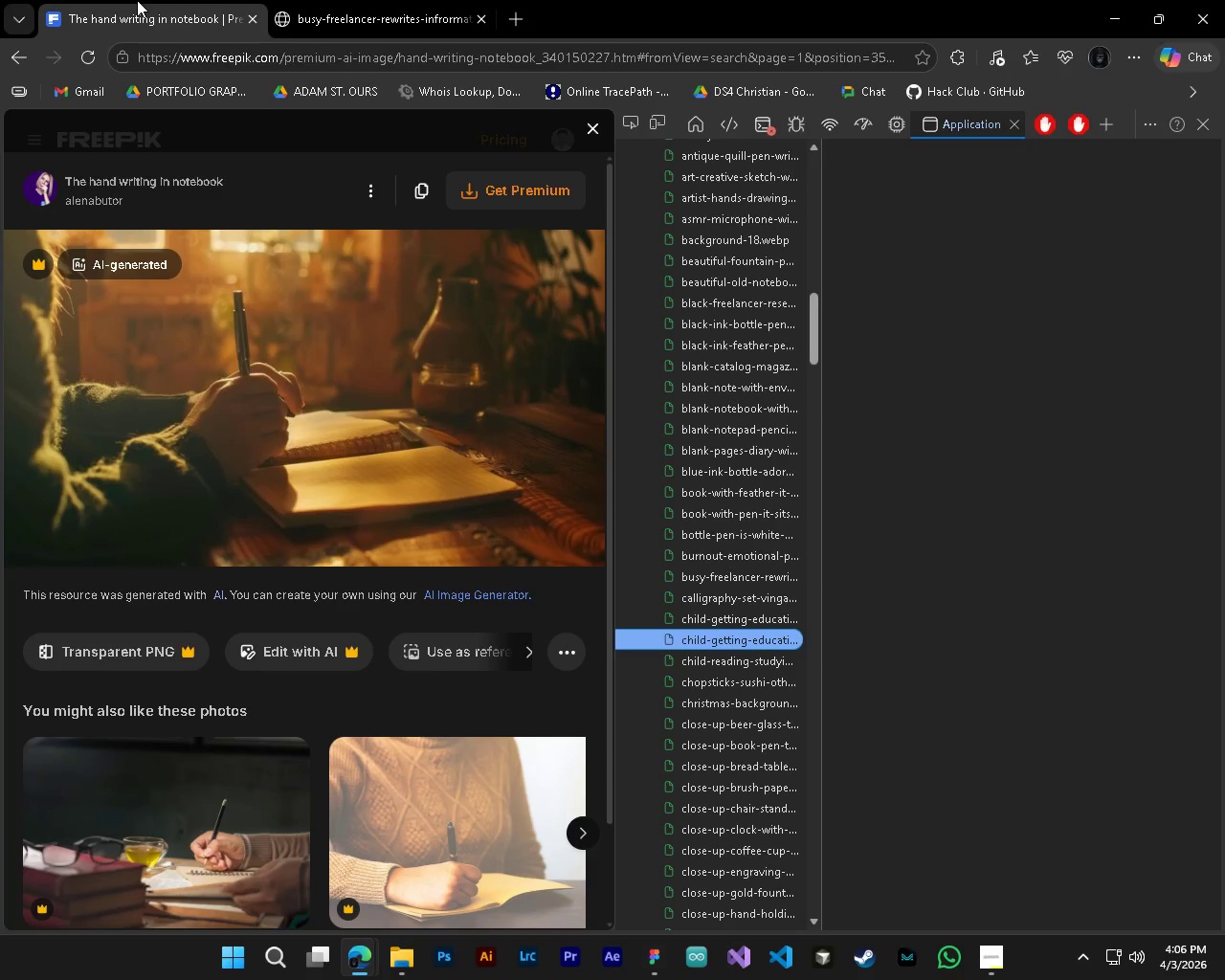 
key(ArrowDown)
 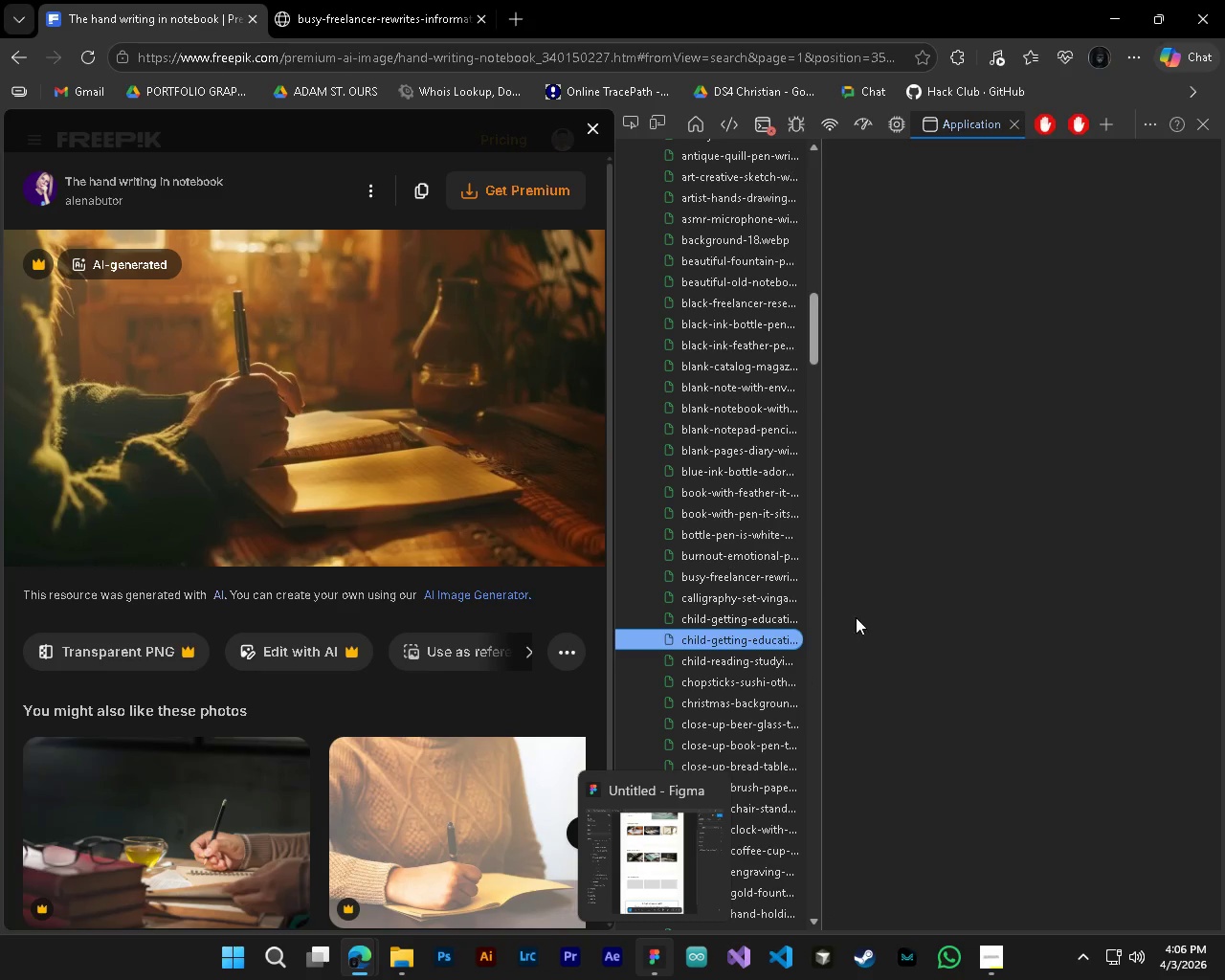 
left_click([687, 859])
 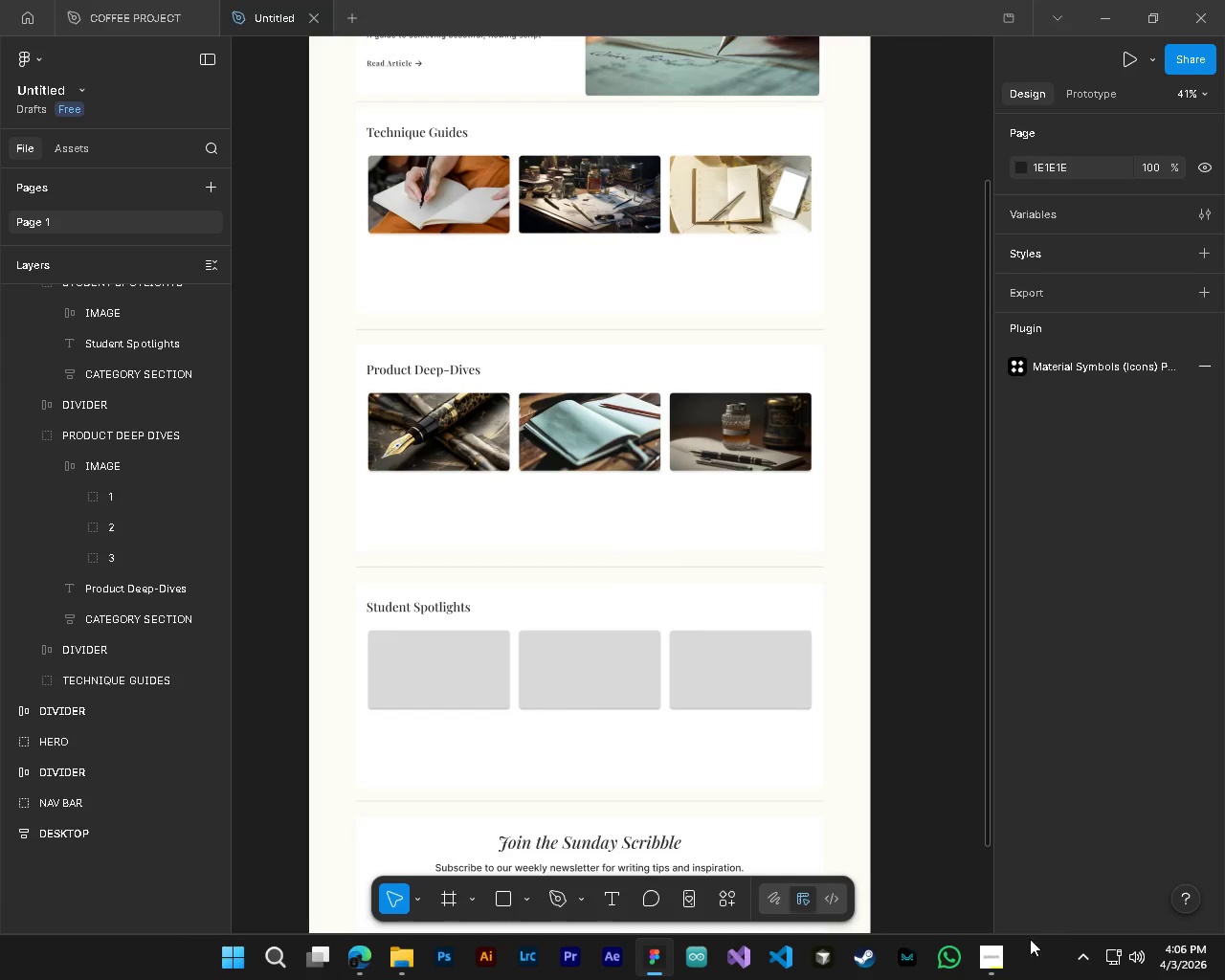 
left_click([1000, 961])